 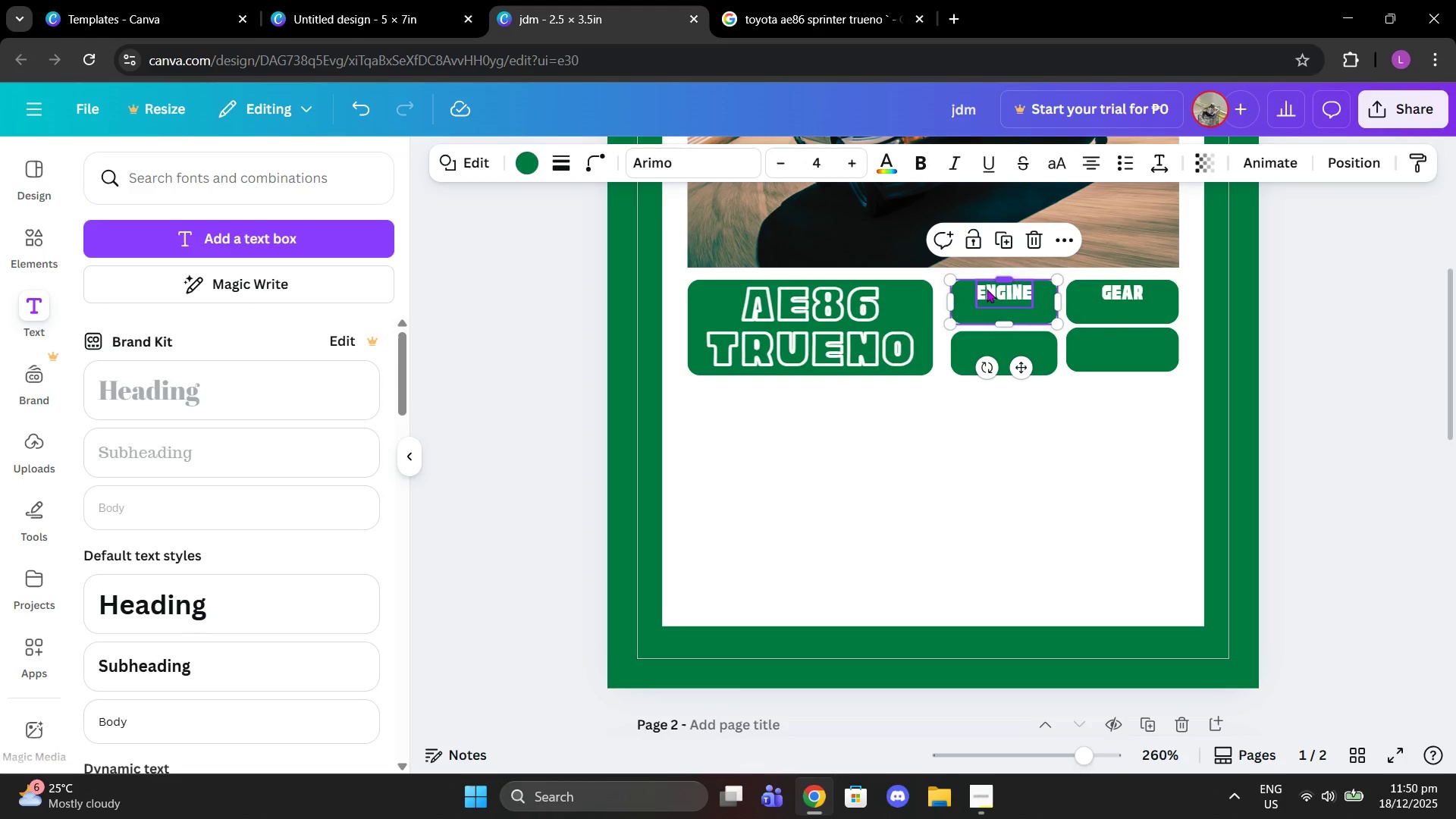 
triple_click([987, 289])
 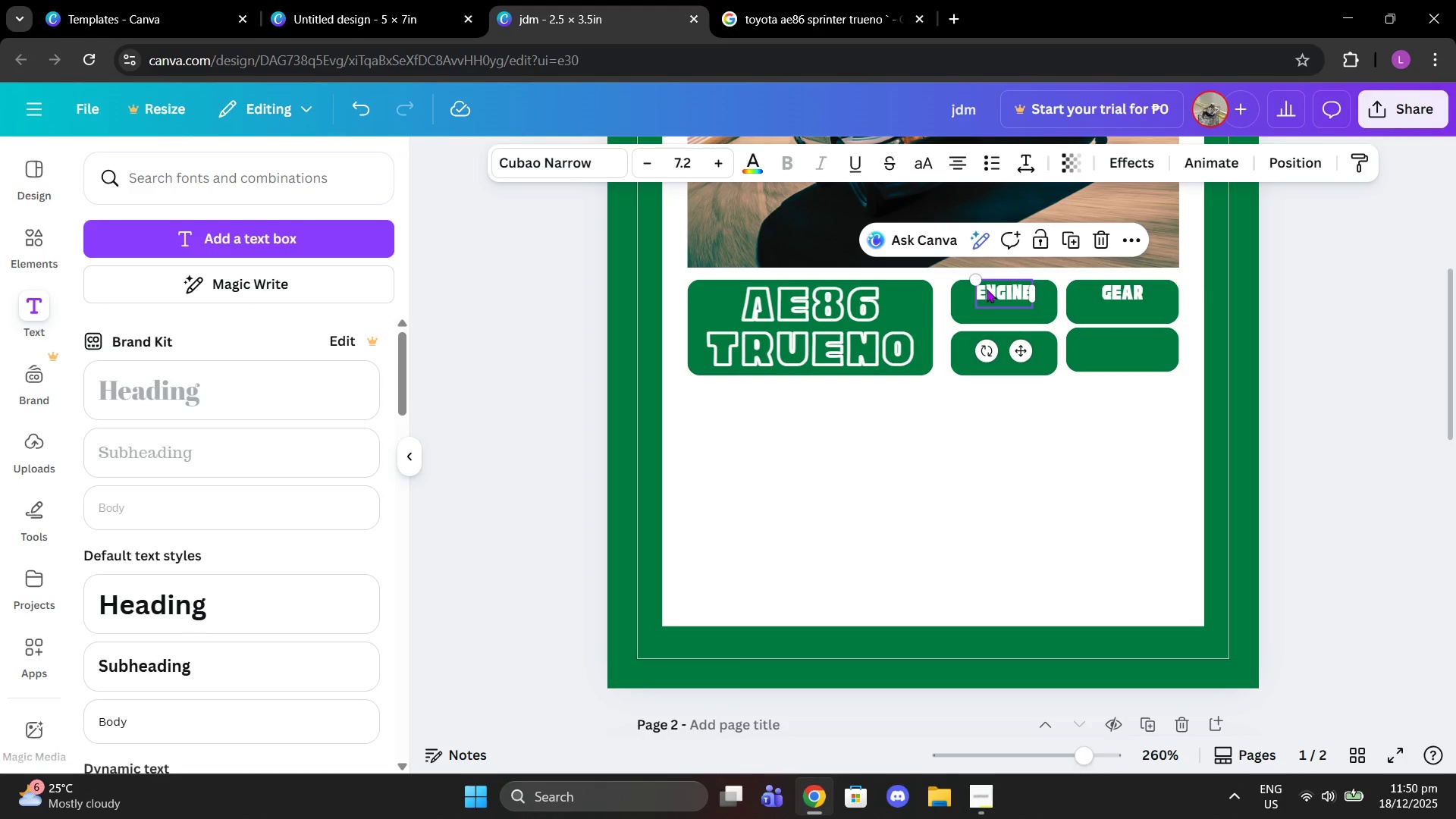 
key(Control+C)
 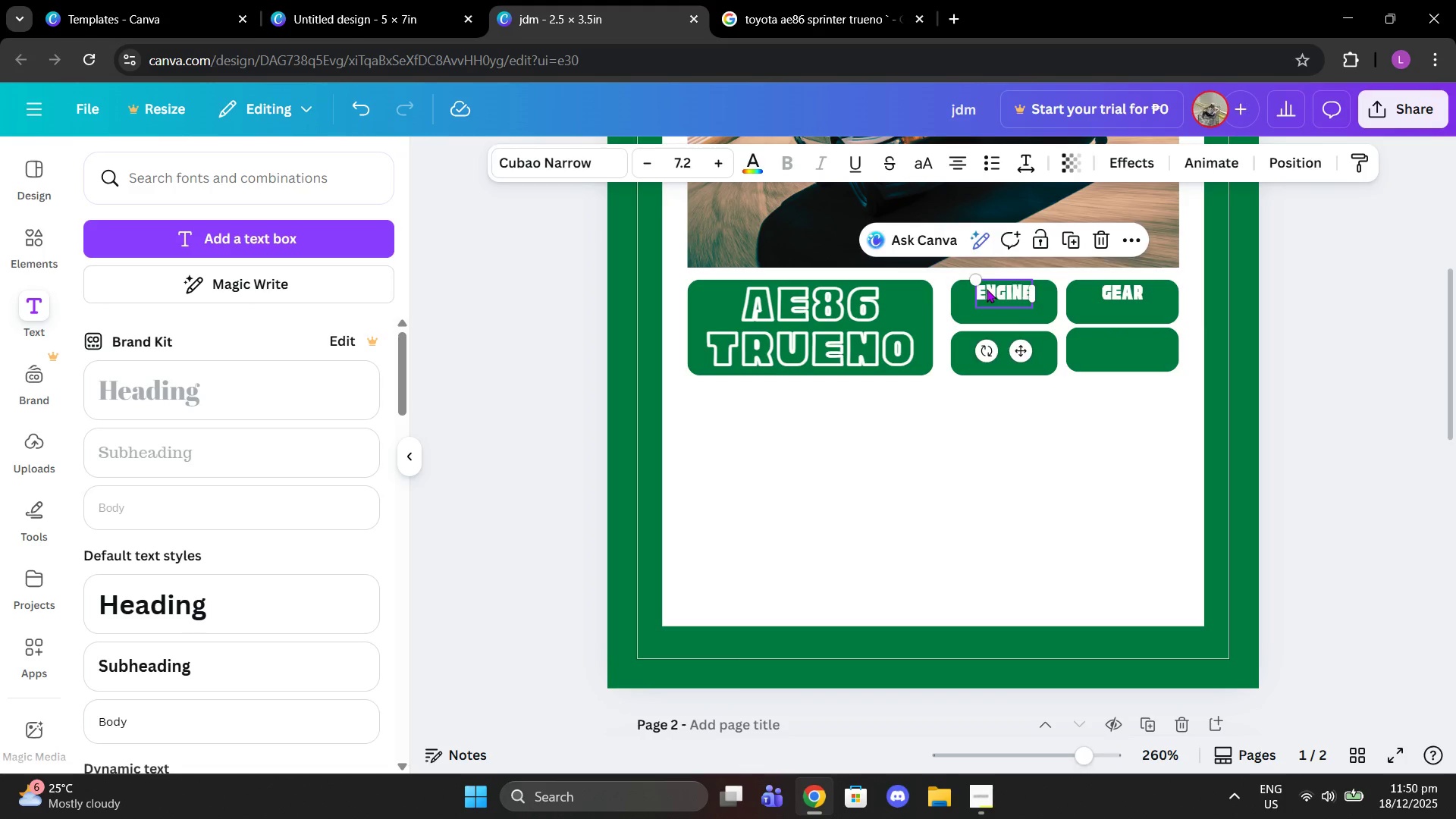 
key(Control+ControlLeft)
 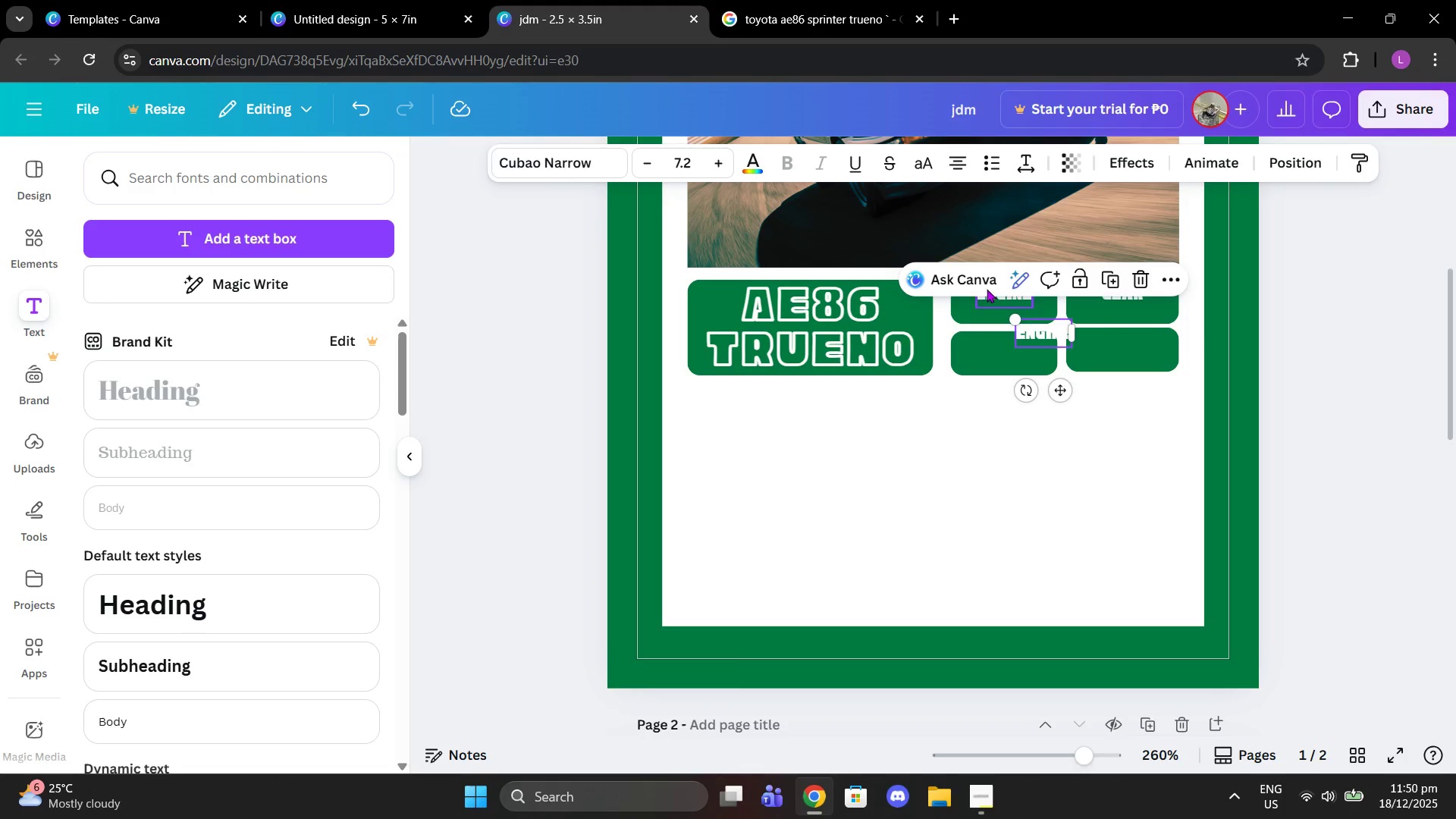 
key(Control+V)
 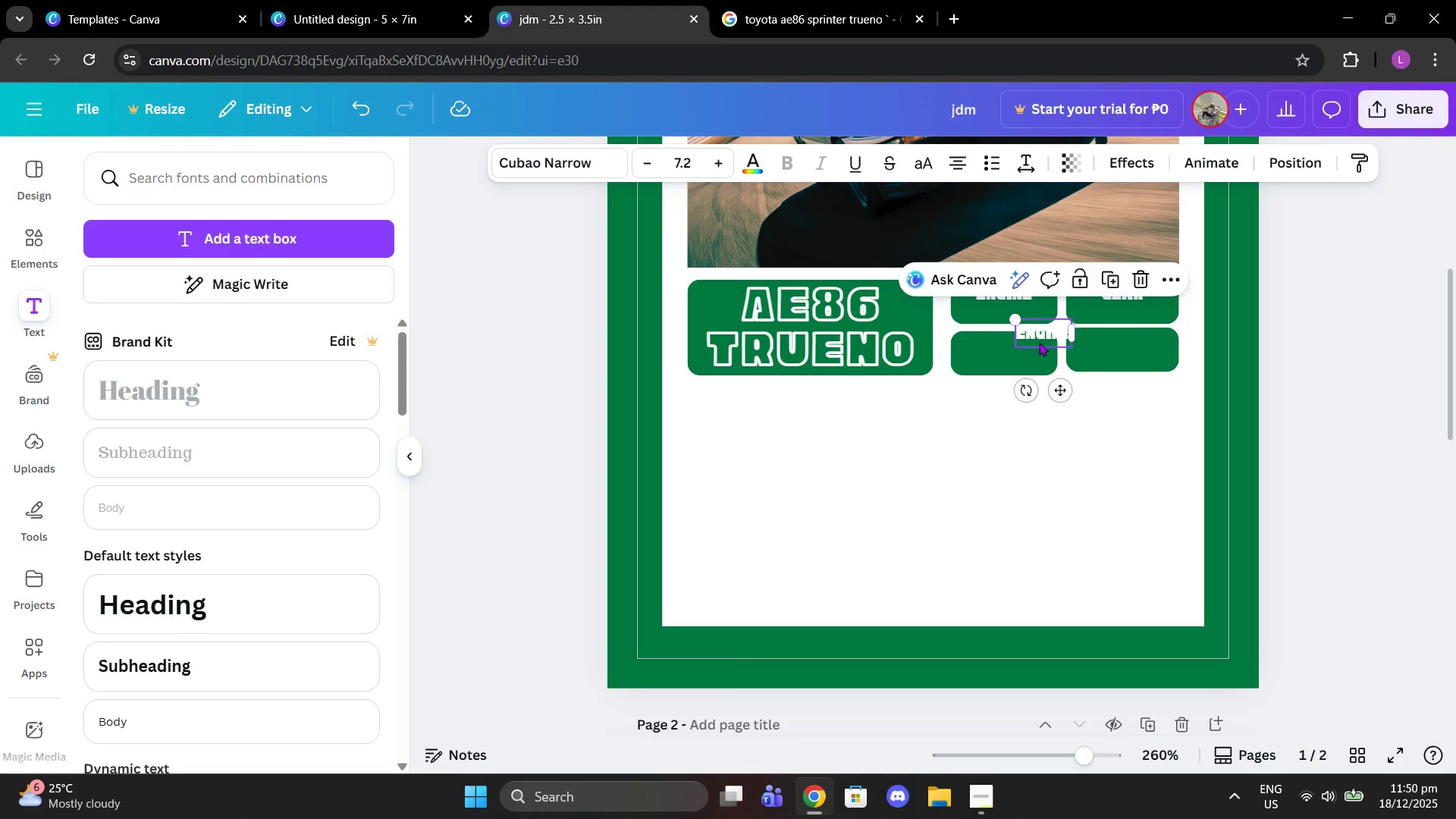 
left_click_drag(start_coordinate=[1039, 334], to_coordinate=[997, 348])
 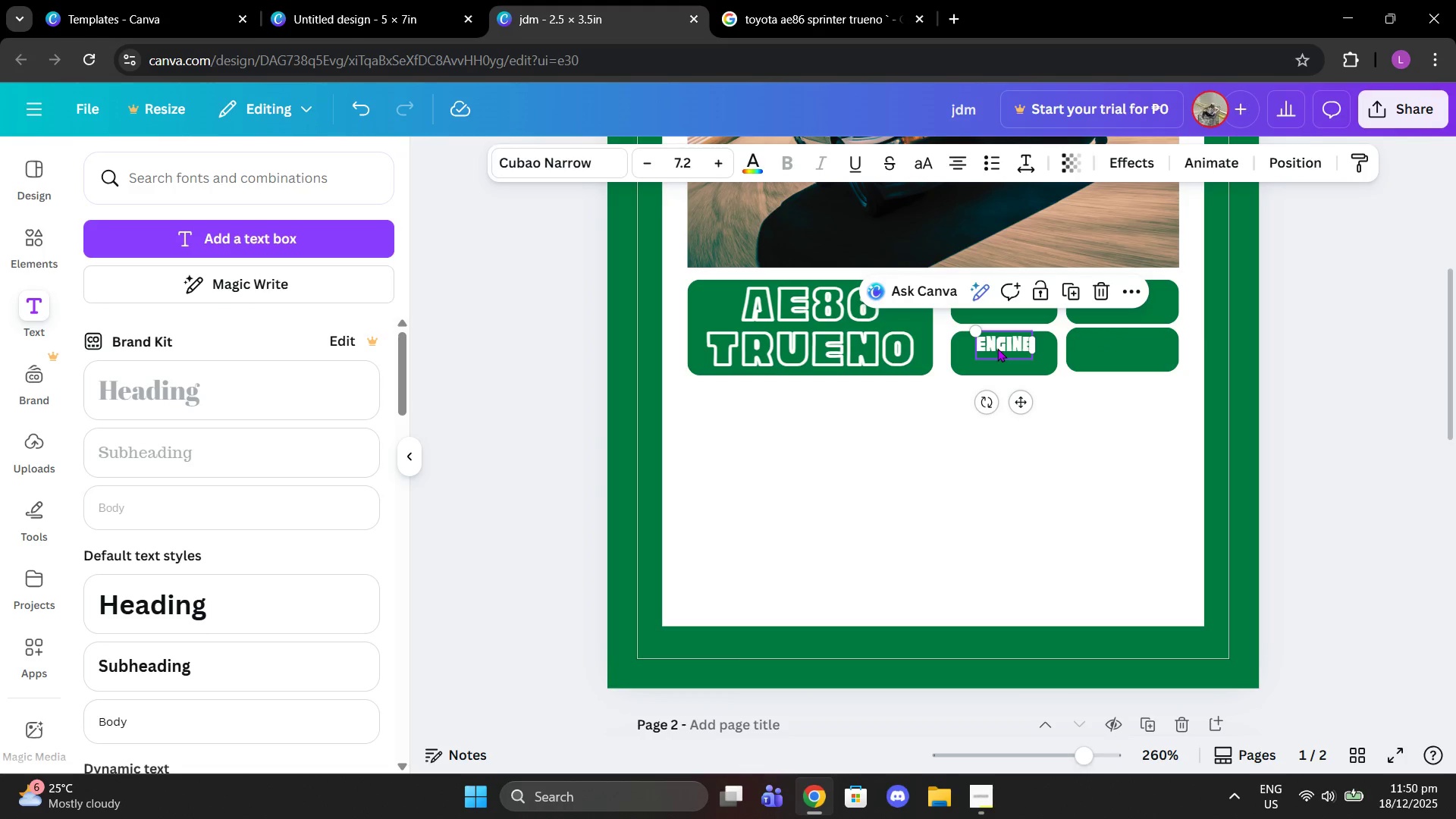 
left_click([997, 348])
 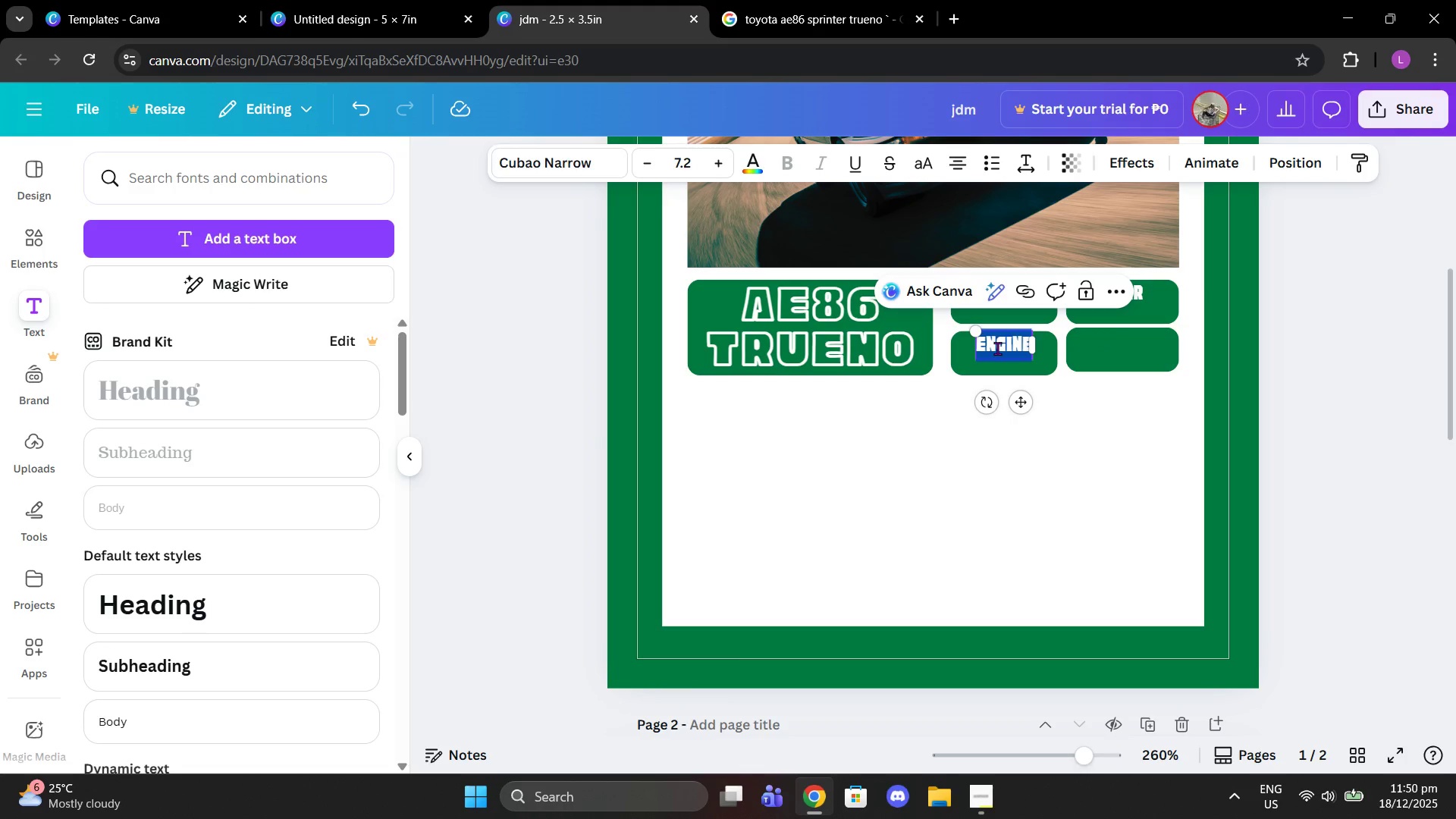 
type(ina)
key(Backspace)
type(re)
key(Backspace)
type(ake)
key(Backspace)
key(Backspace)
key(Backspace)
key(Backspace)
type(take)
 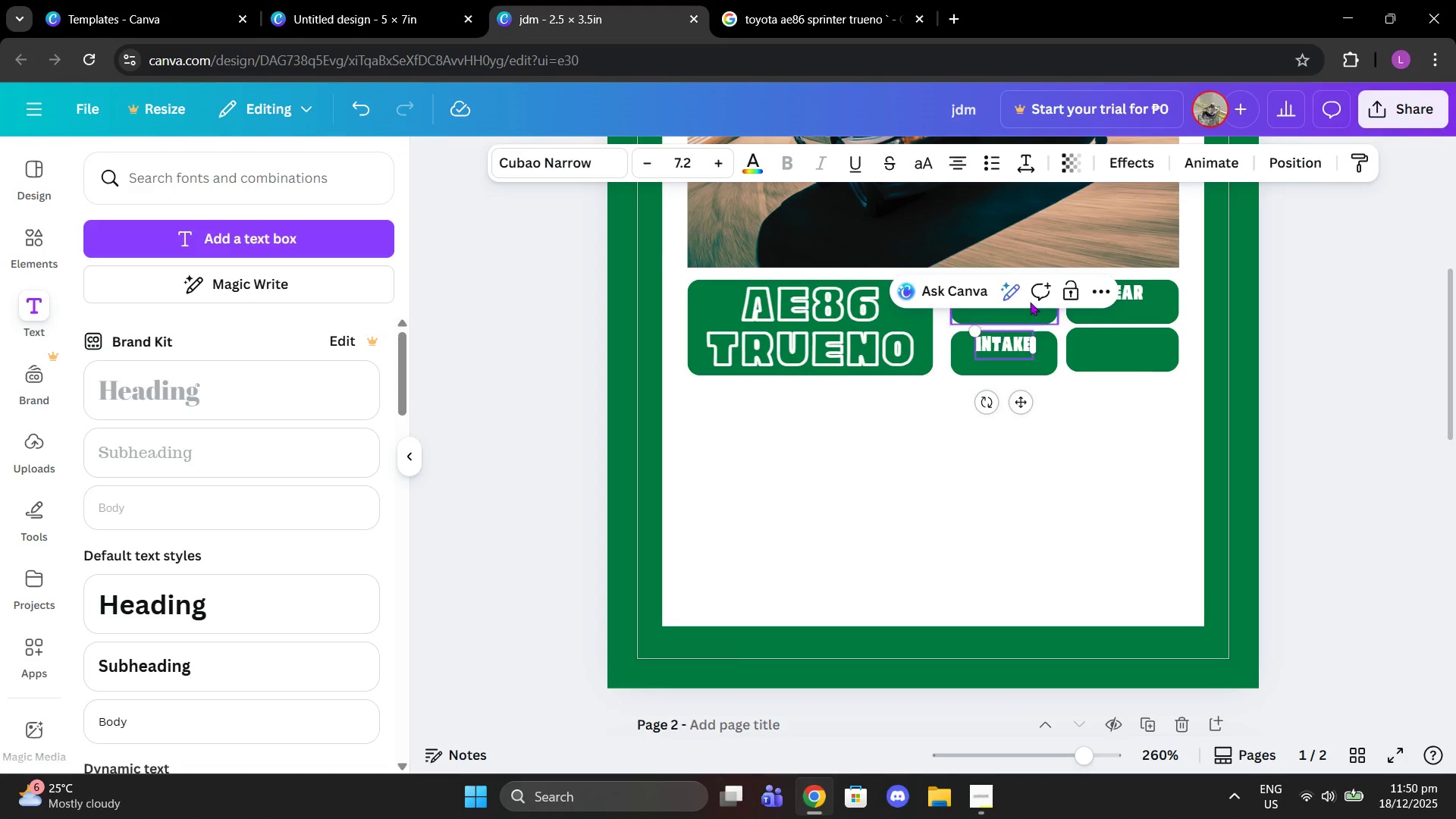 
left_click([1320, 357])
 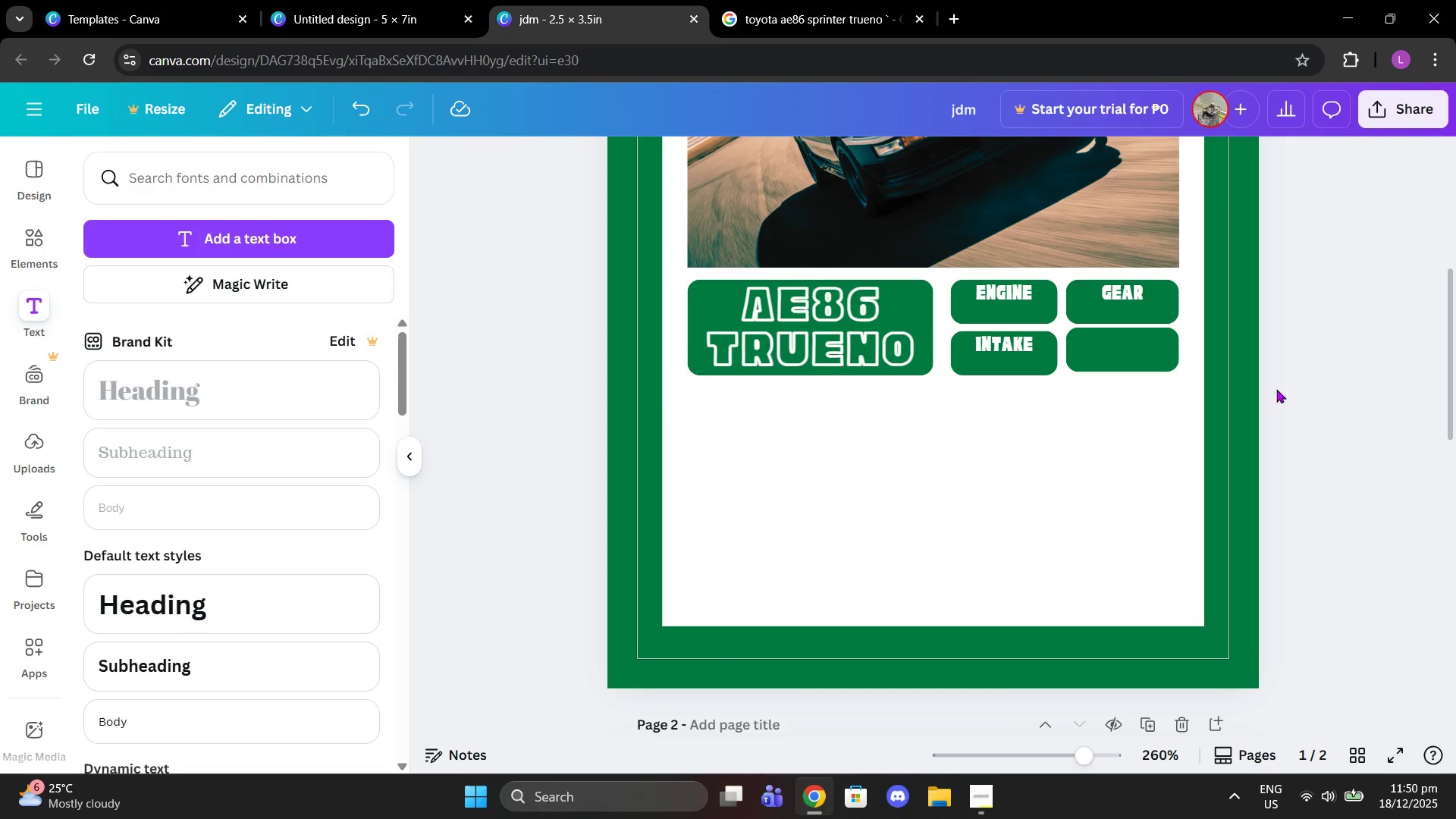 
scroll: coordinate [1251, 393], scroll_direction: up, amount: 5.0
 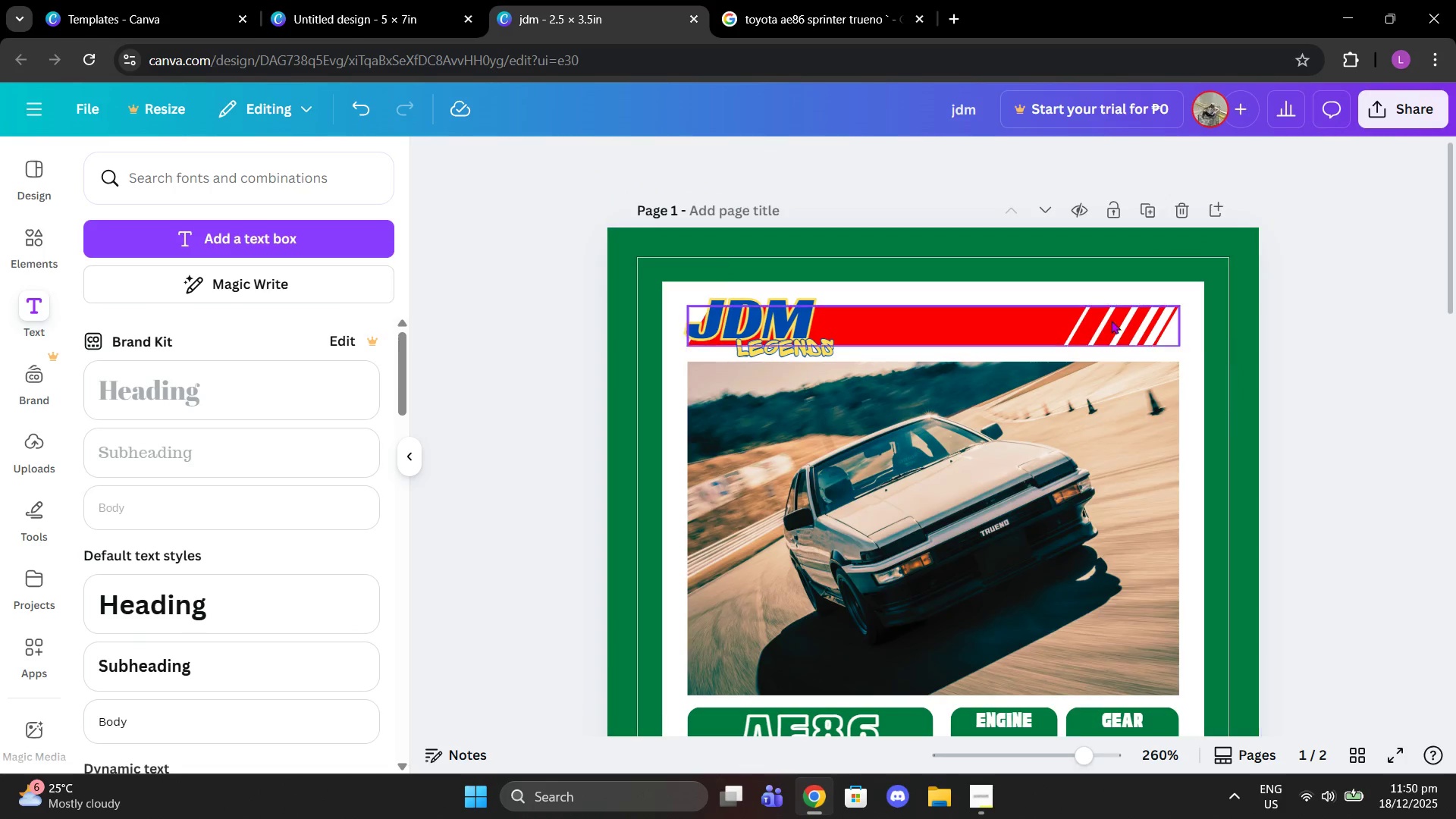 
scroll: coordinate [1077, 325], scroll_direction: down, amount: 1.0
 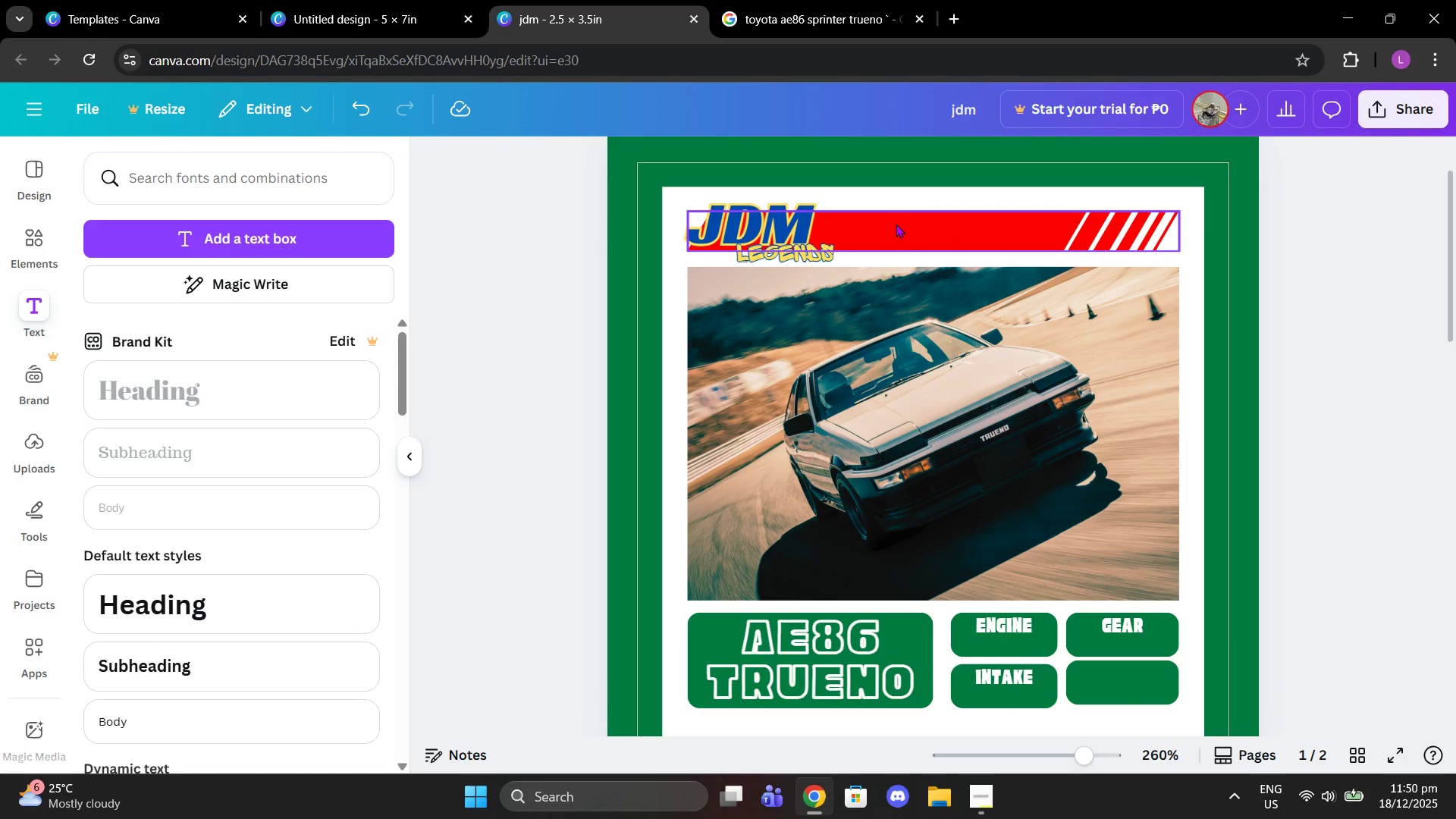 
left_click_drag(start_coordinate=[906, 229], to_coordinate=[911, 244])
 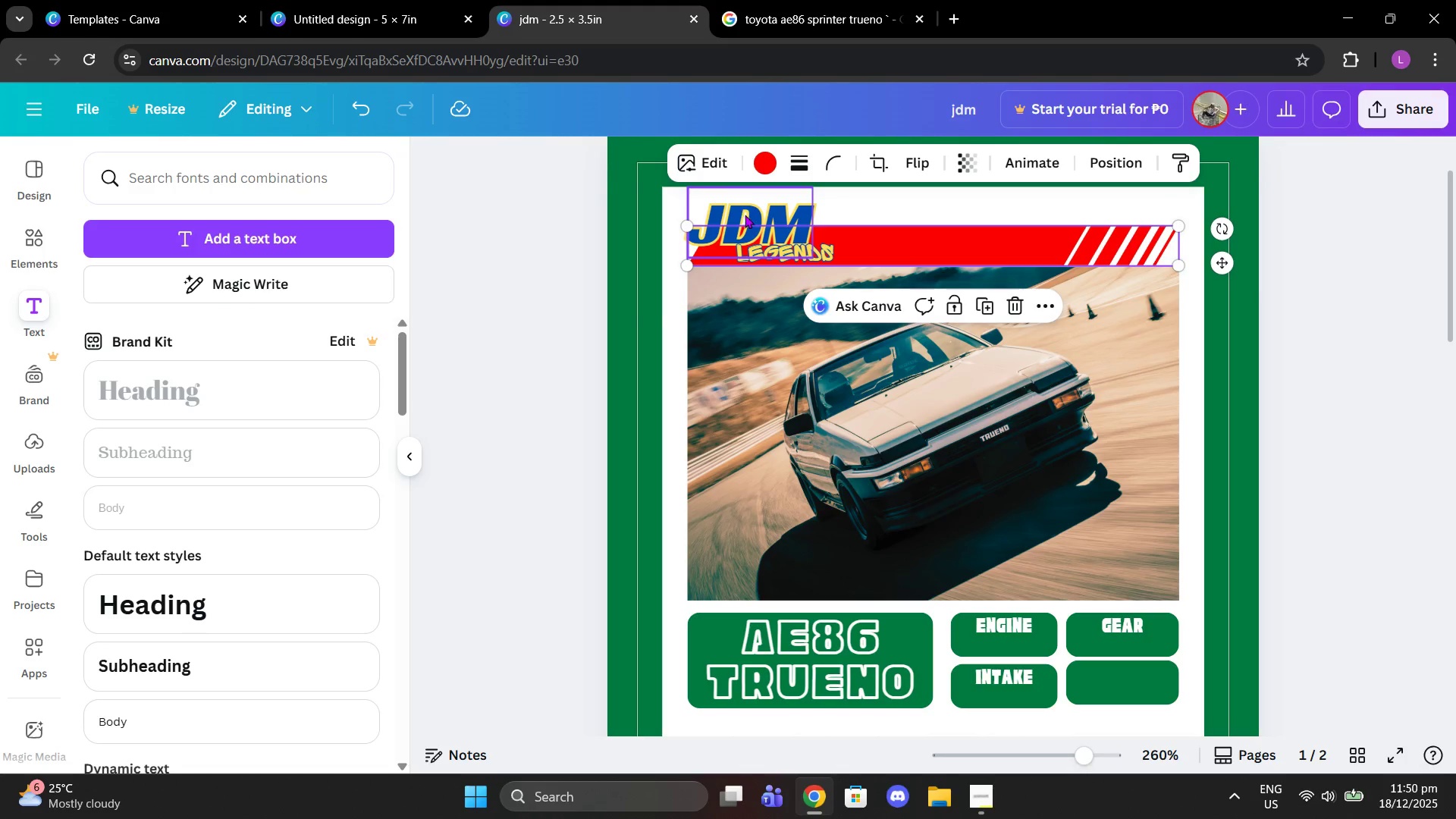 
left_click_drag(start_coordinate=[745, 215], to_coordinate=[747, 224])
 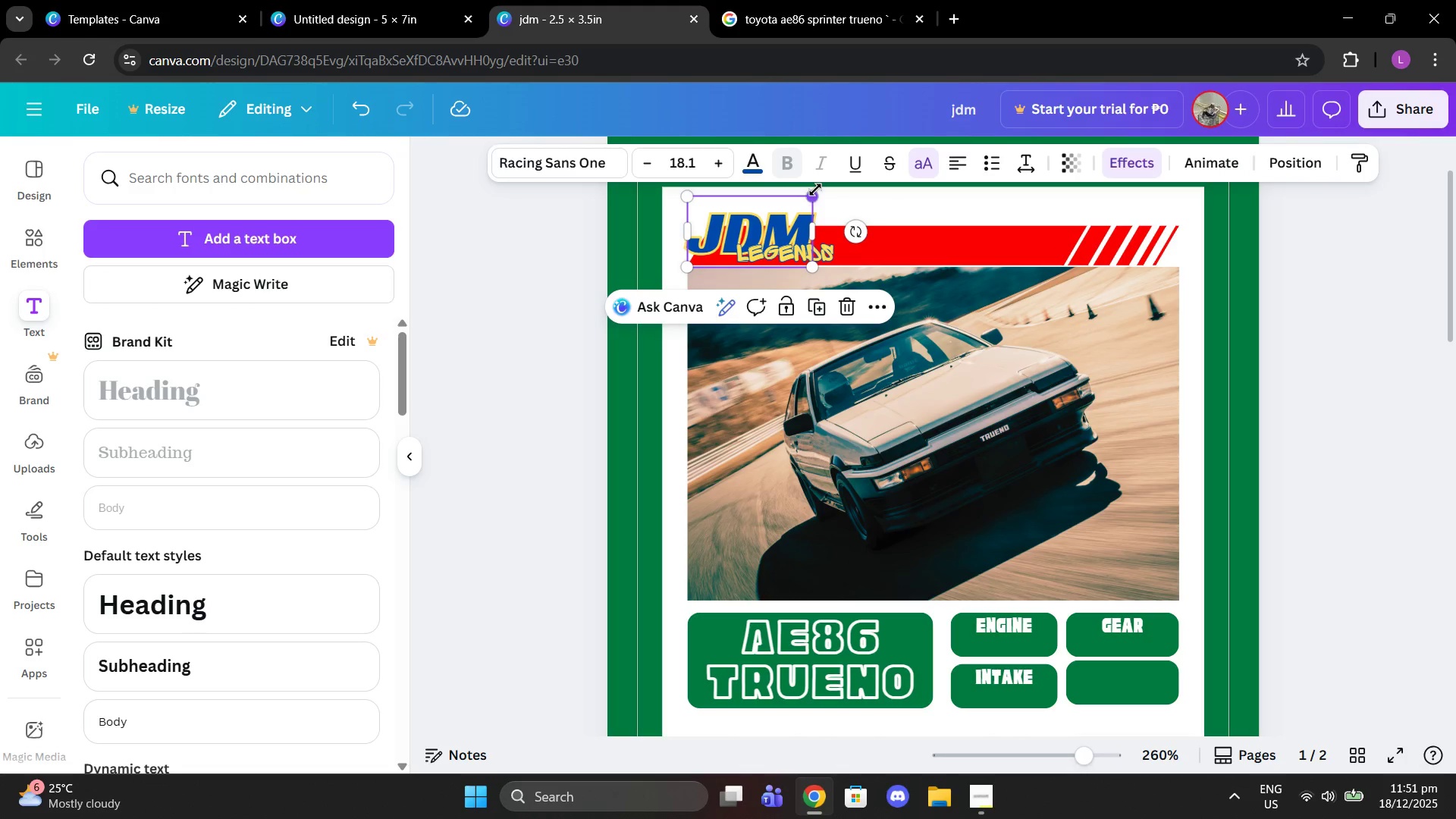 
left_click_drag(start_coordinate=[815, 190], to_coordinate=[798, 203])
 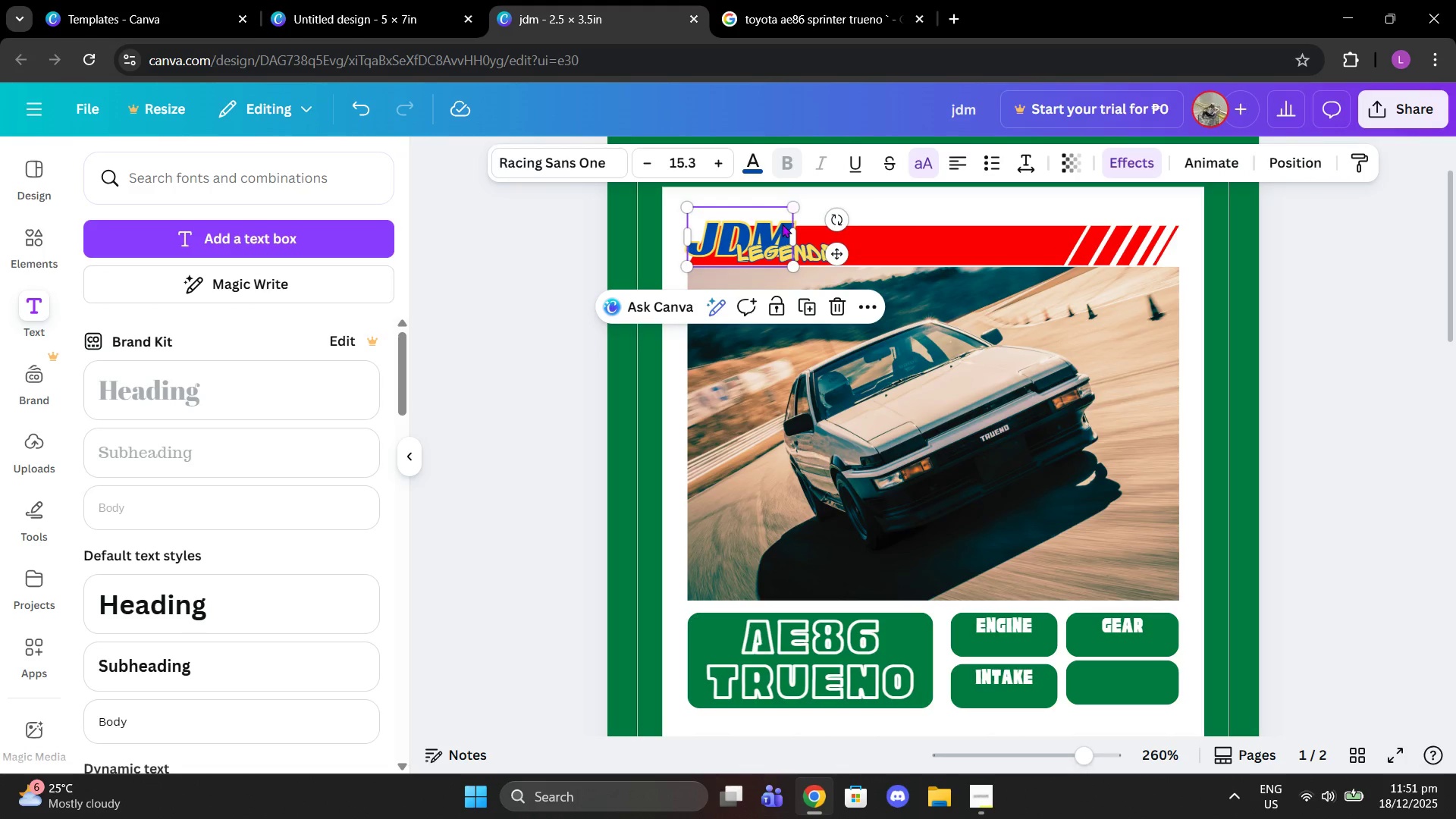 
left_click_drag(start_coordinate=[782, 224], to_coordinate=[782, 216])
 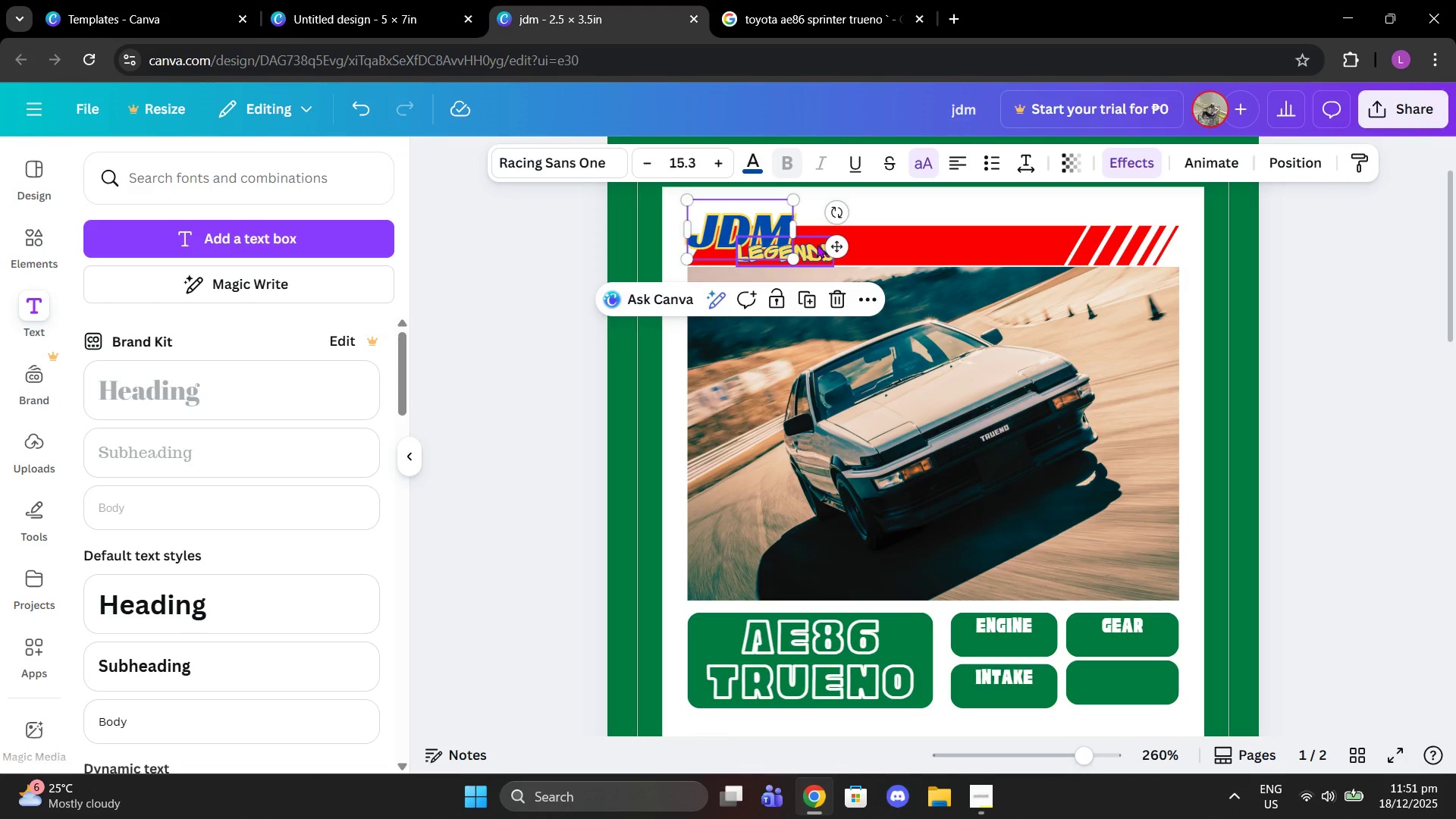 
left_click([817, 244])
 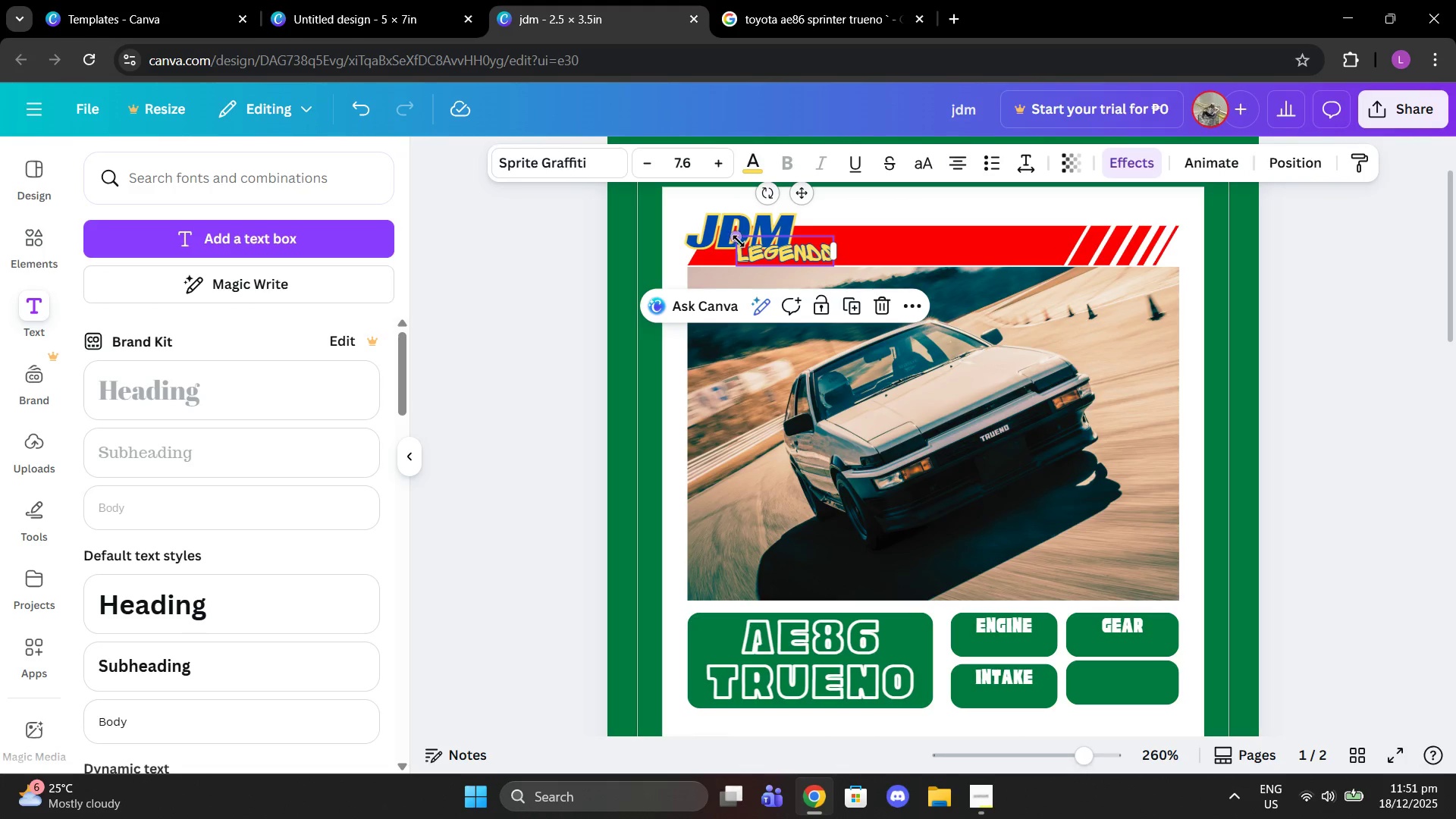 
left_click_drag(start_coordinate=[735, 237], to_coordinate=[764, 241])
 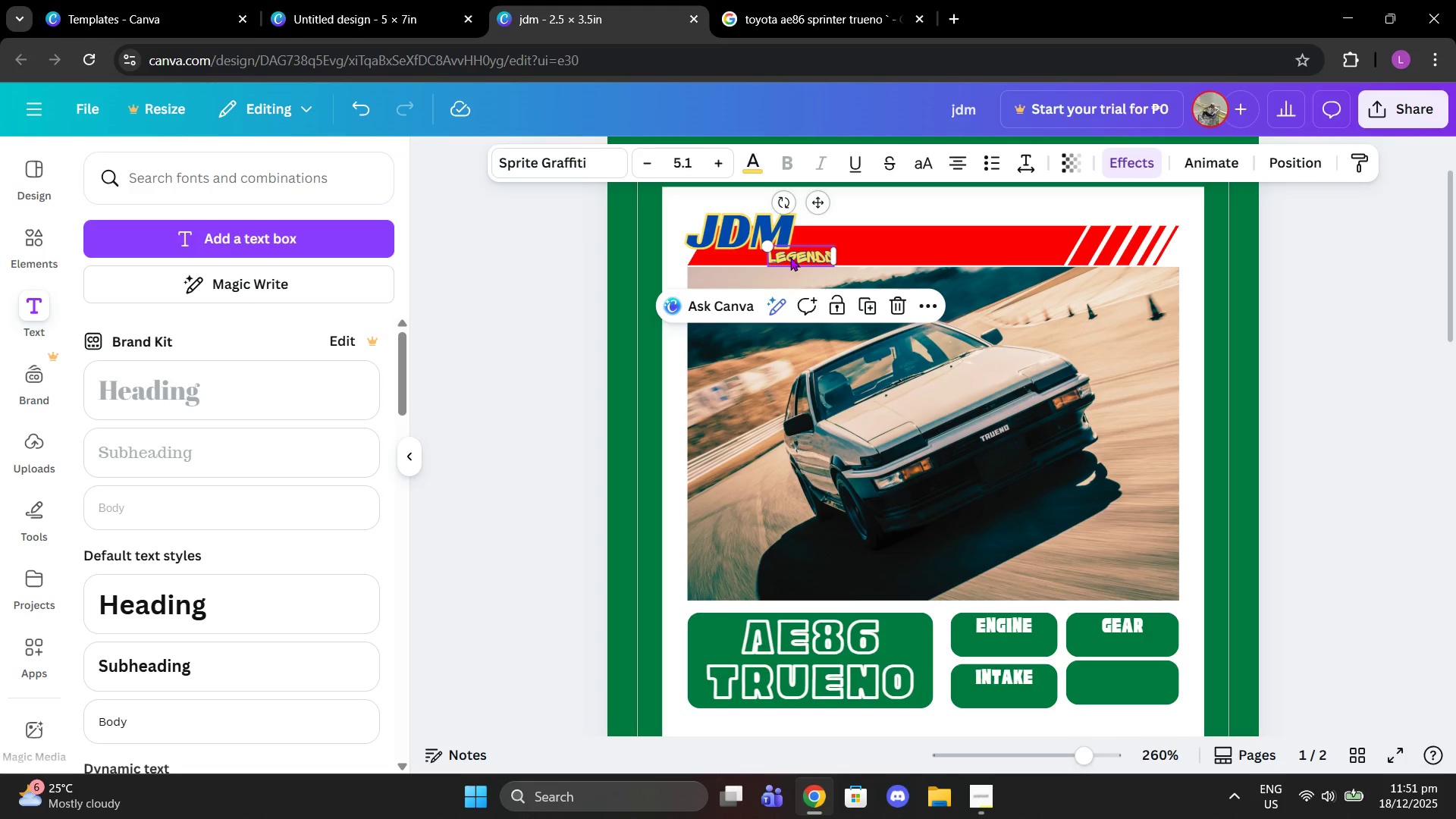 
left_click_drag(start_coordinate=[790, 257], to_coordinate=[775, 251])
 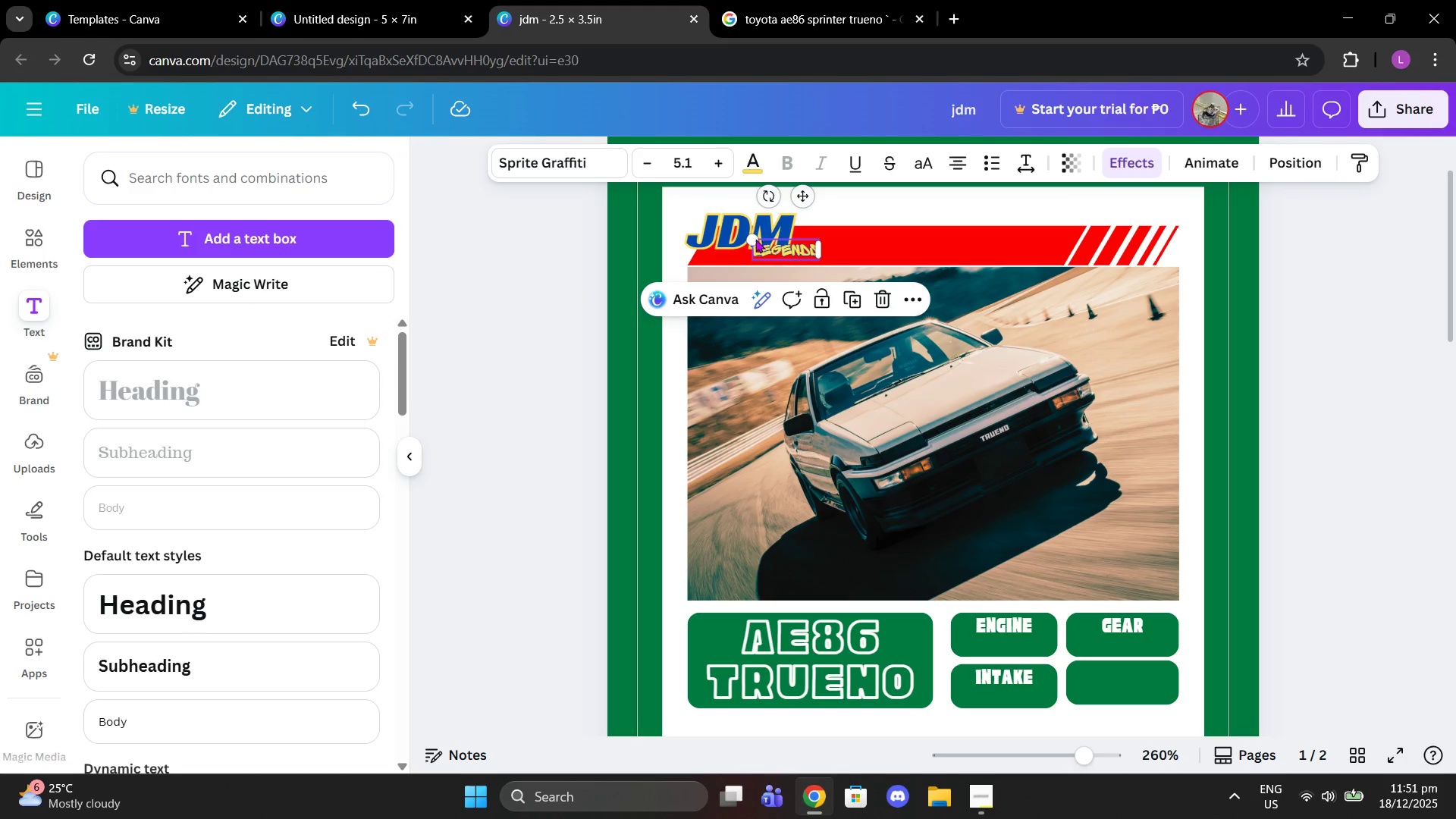 
left_click_drag(start_coordinate=[752, 239], to_coordinate=[748, 237])
 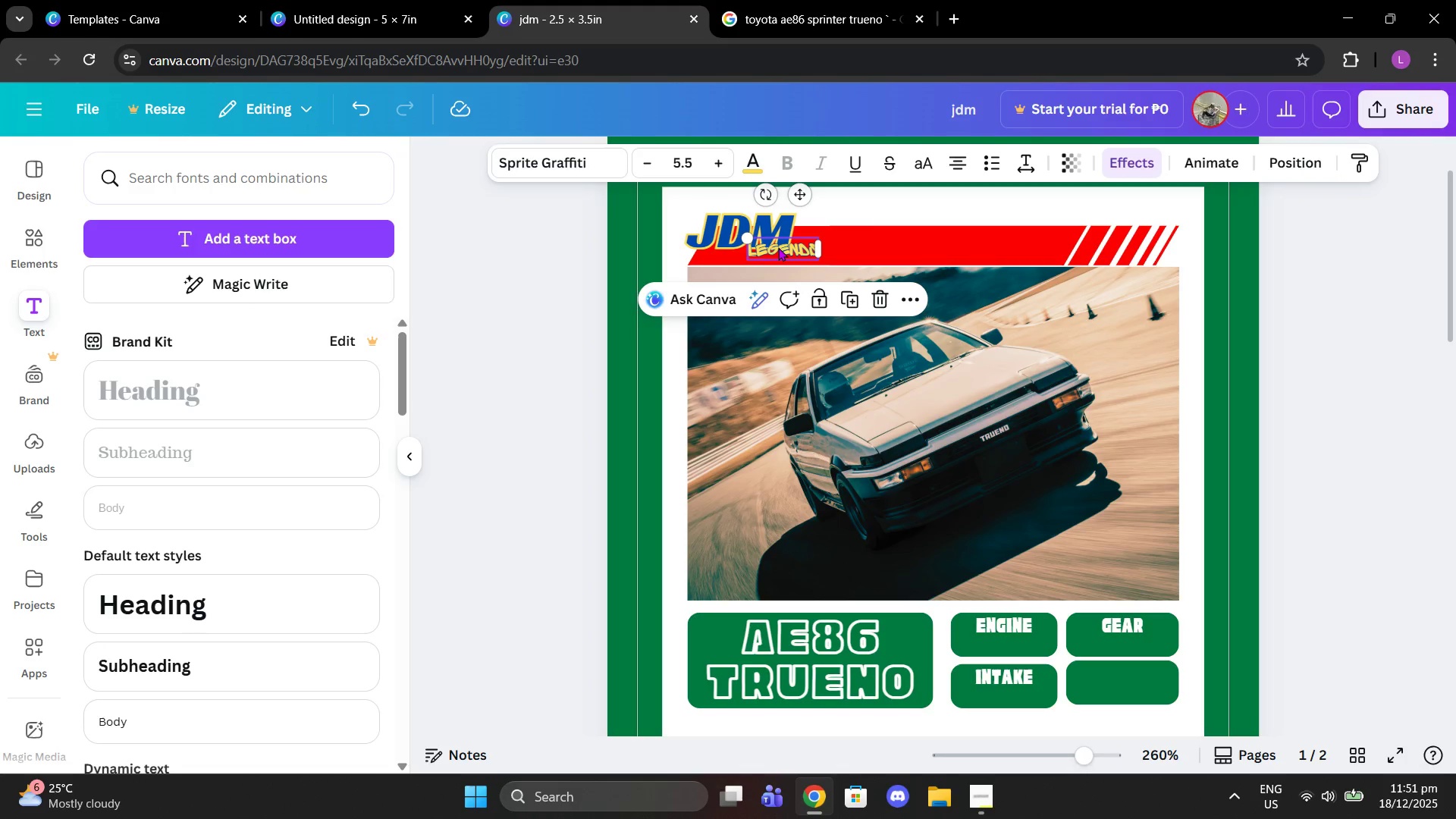 
left_click_drag(start_coordinate=[778, 247], to_coordinate=[775, 253])
 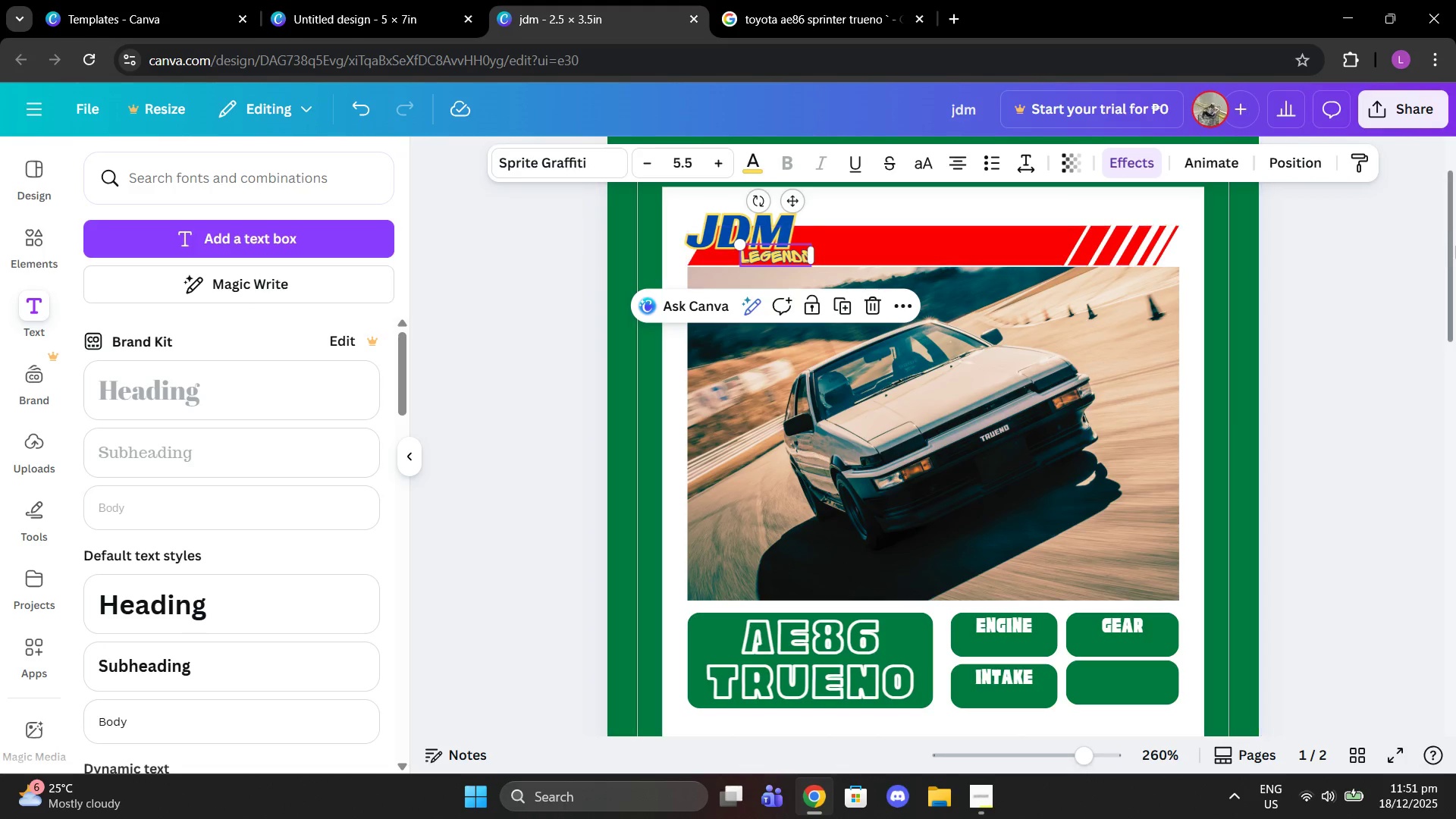 
left_click_drag(start_coordinate=[1455, 245], to_coordinate=[1445, 245])
 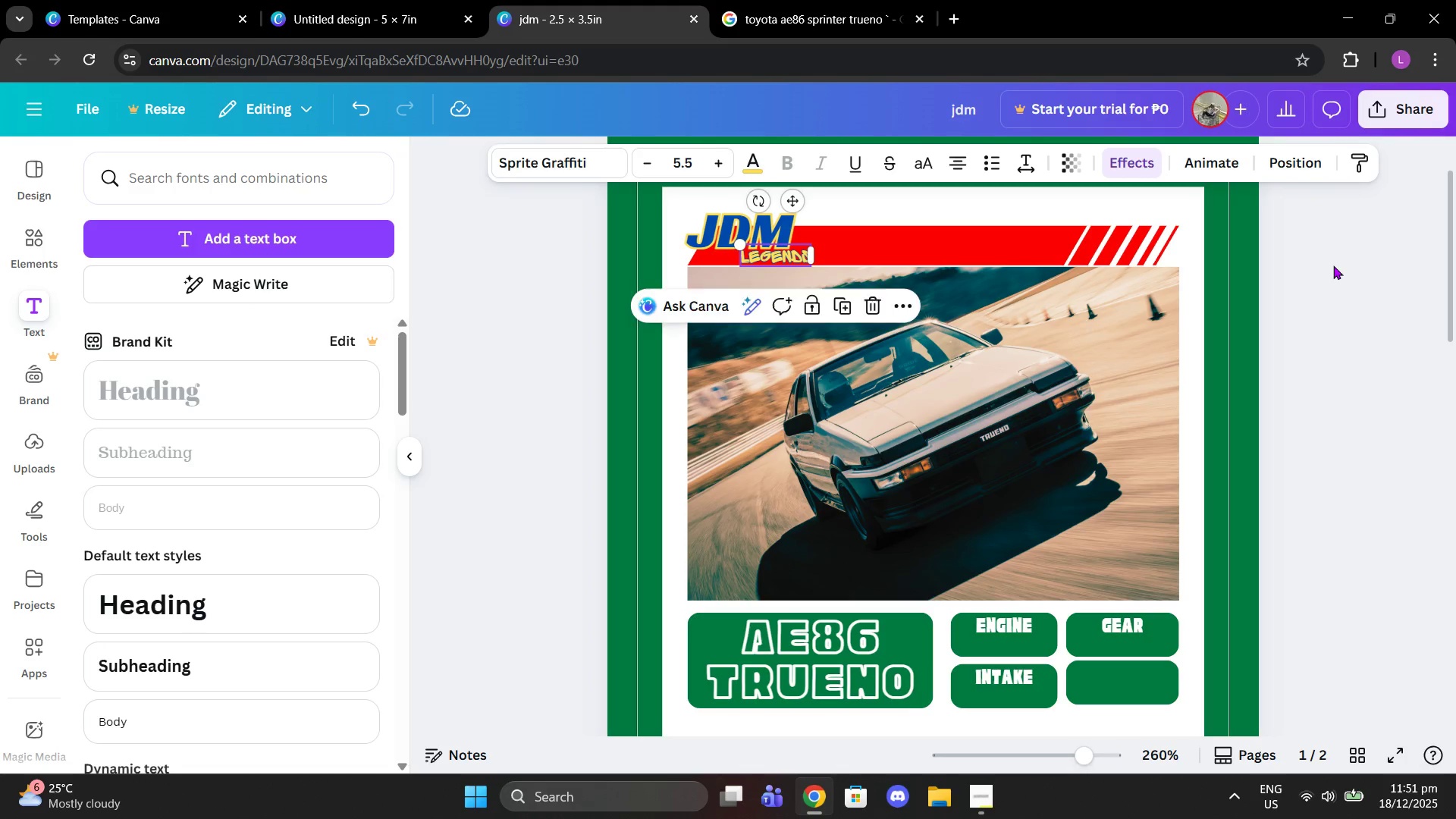 
double_click([1333, 265])
 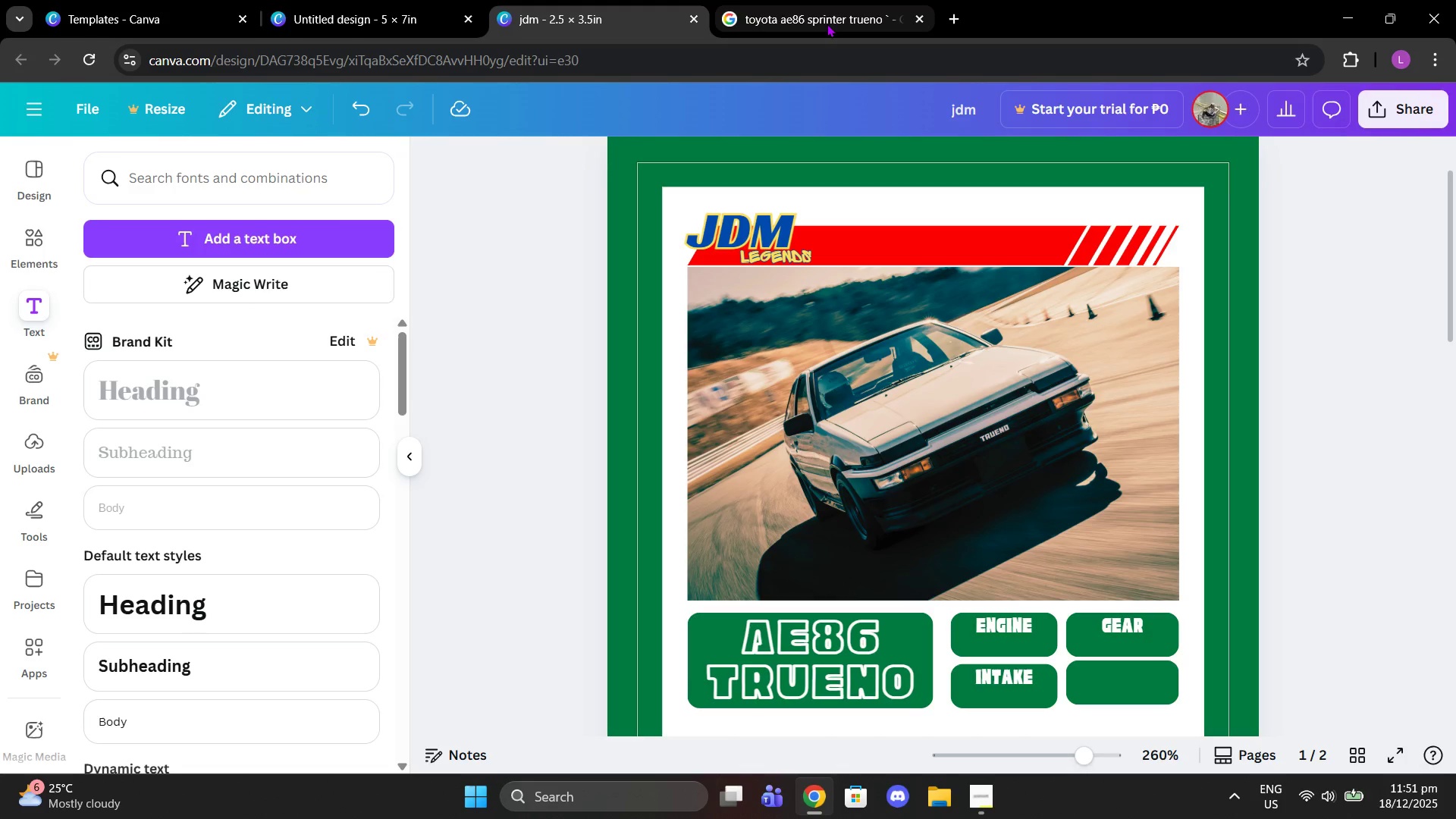 
wait(5.61)
 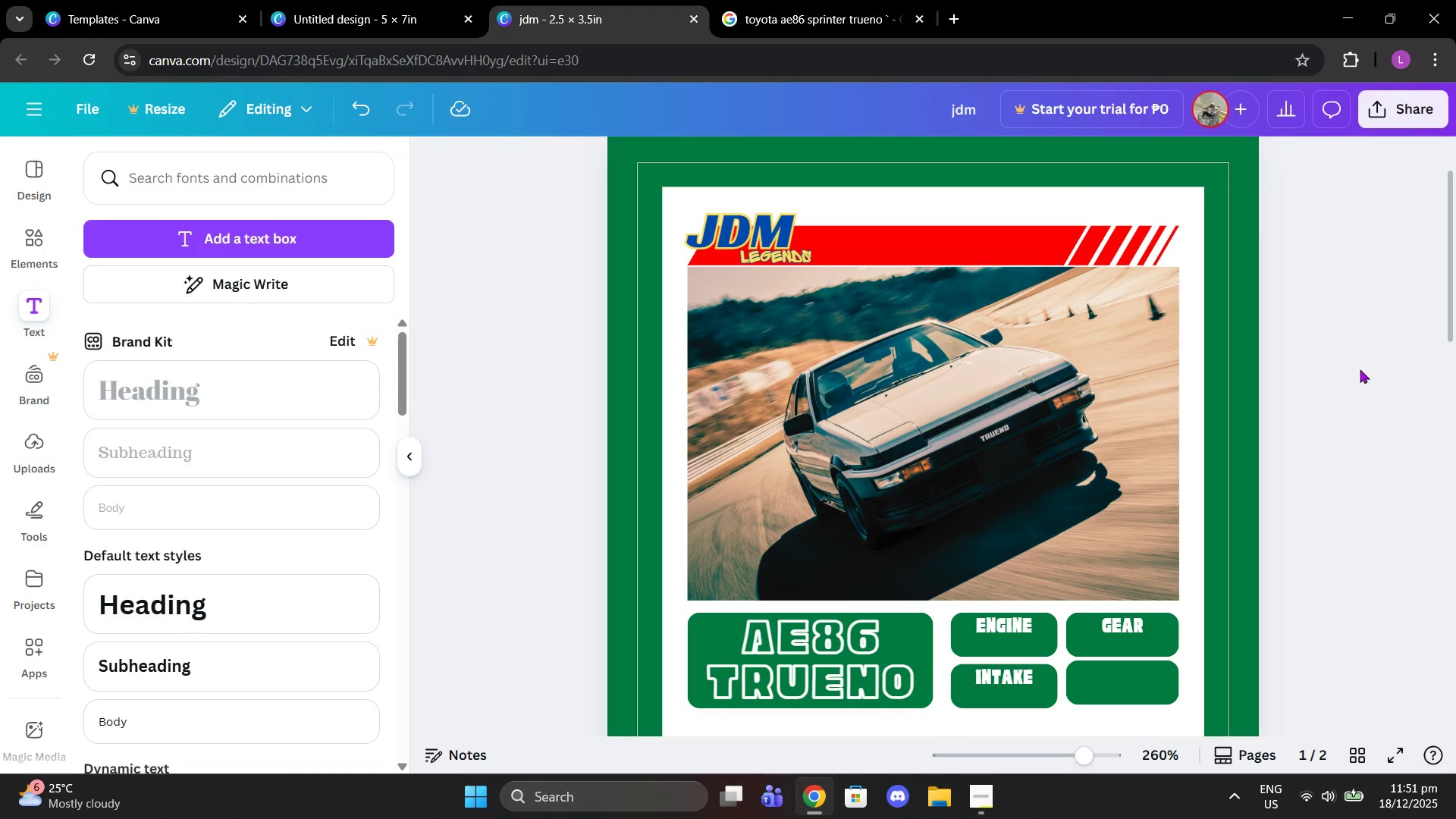 
scroll: coordinate [1079, 293], scroll_direction: down, amount: 1.0
 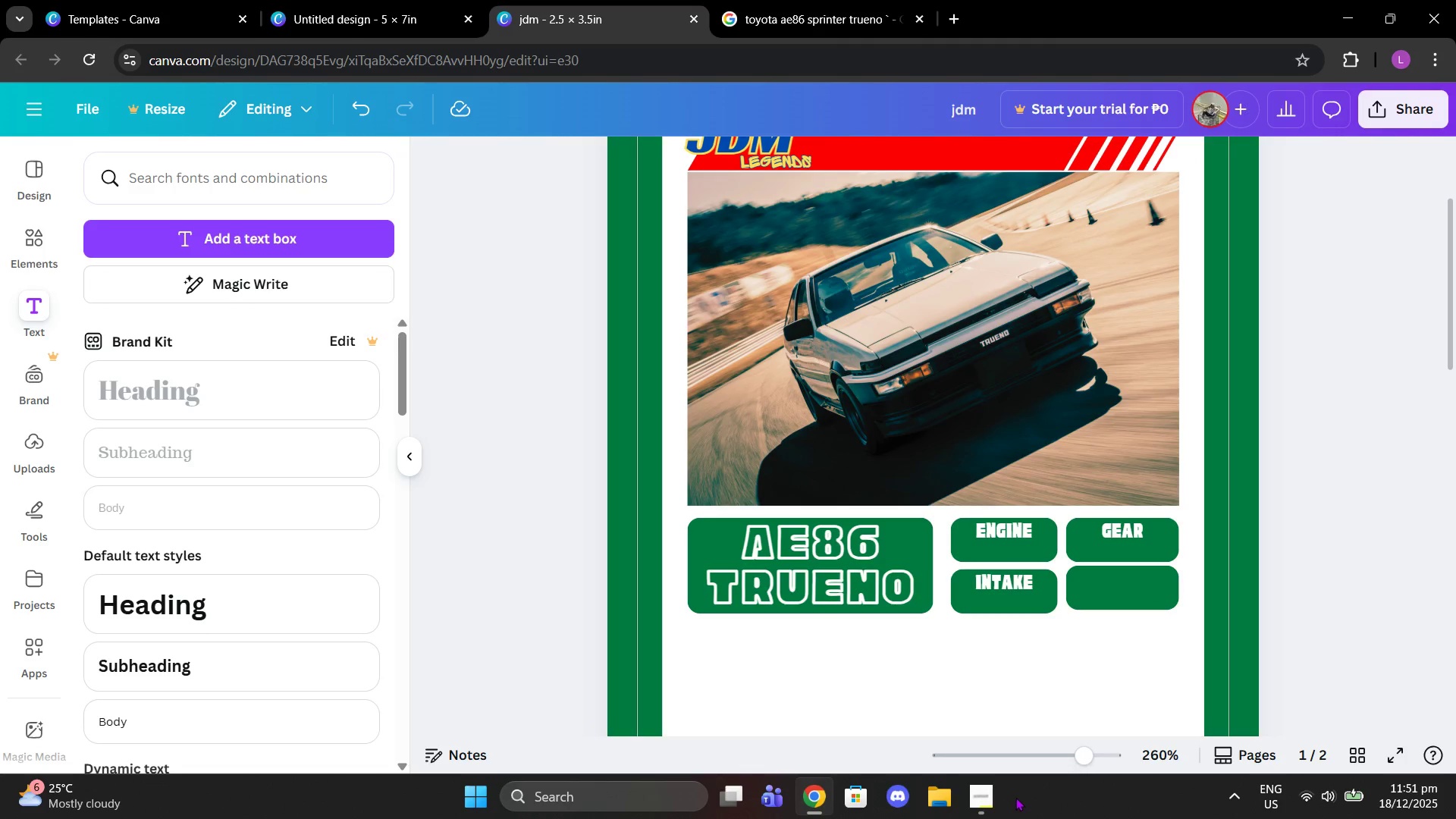 
left_click([984, 793])